 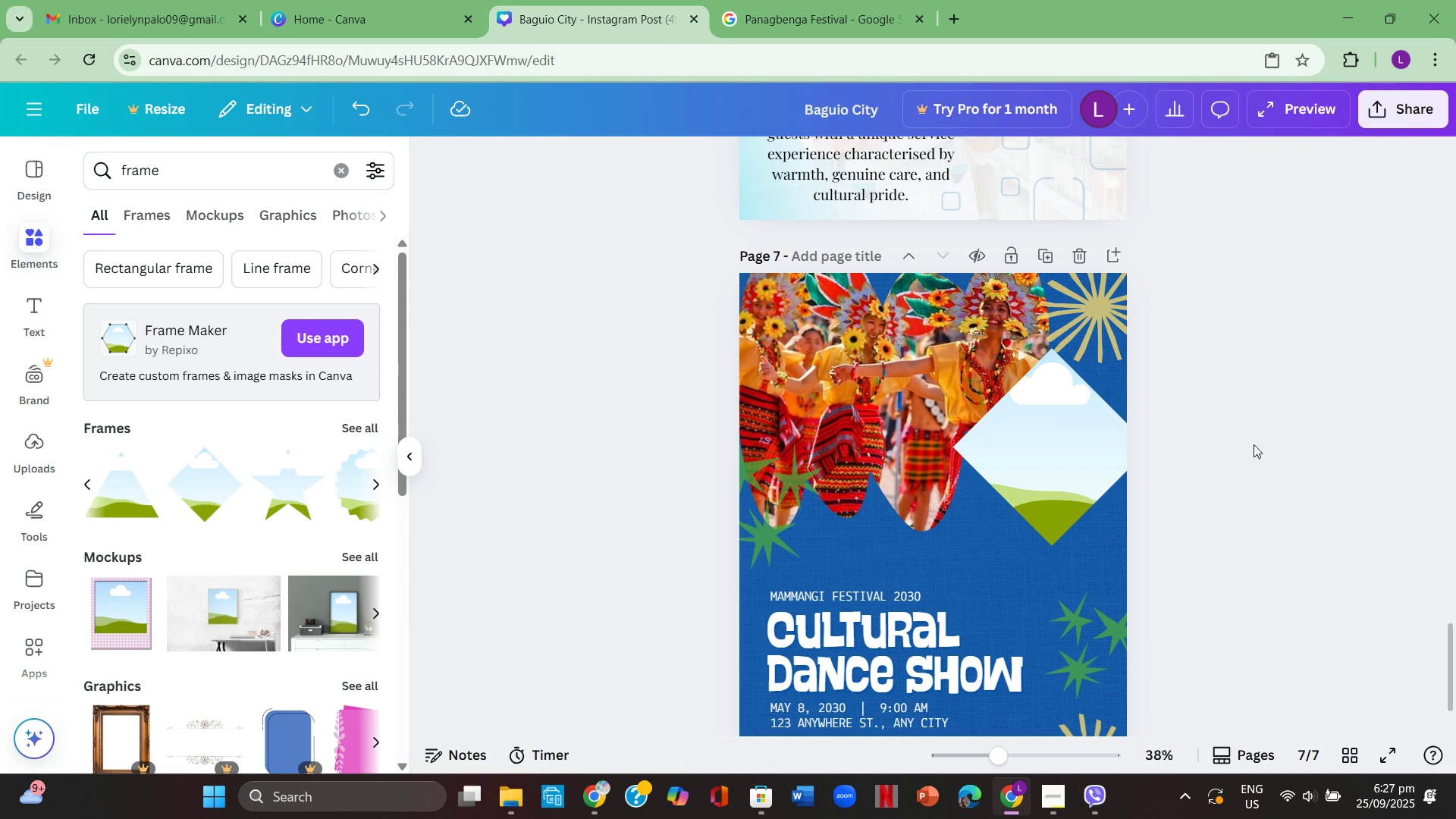 
left_click([1058, 458])
 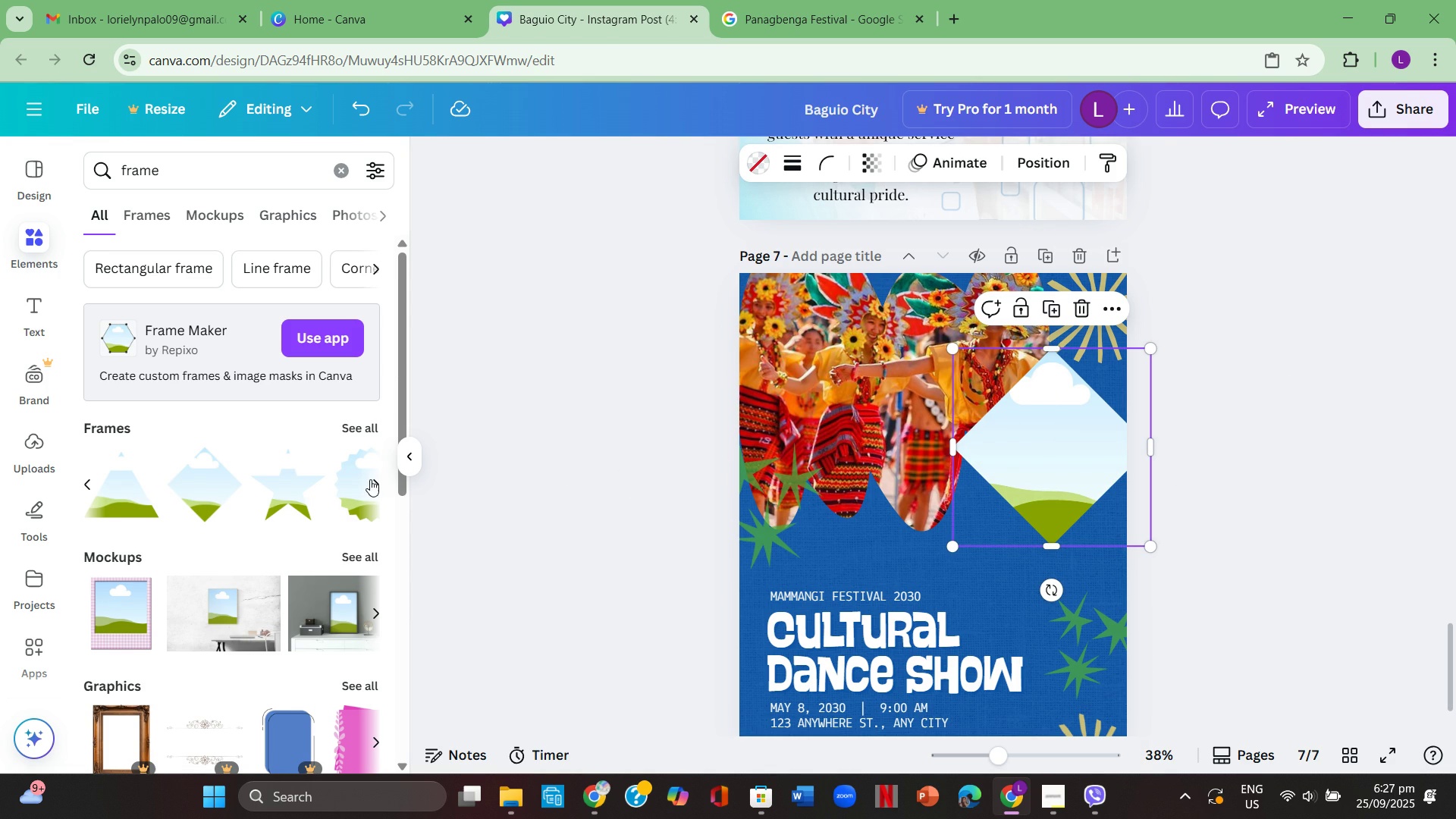 
left_click([370, 479])
 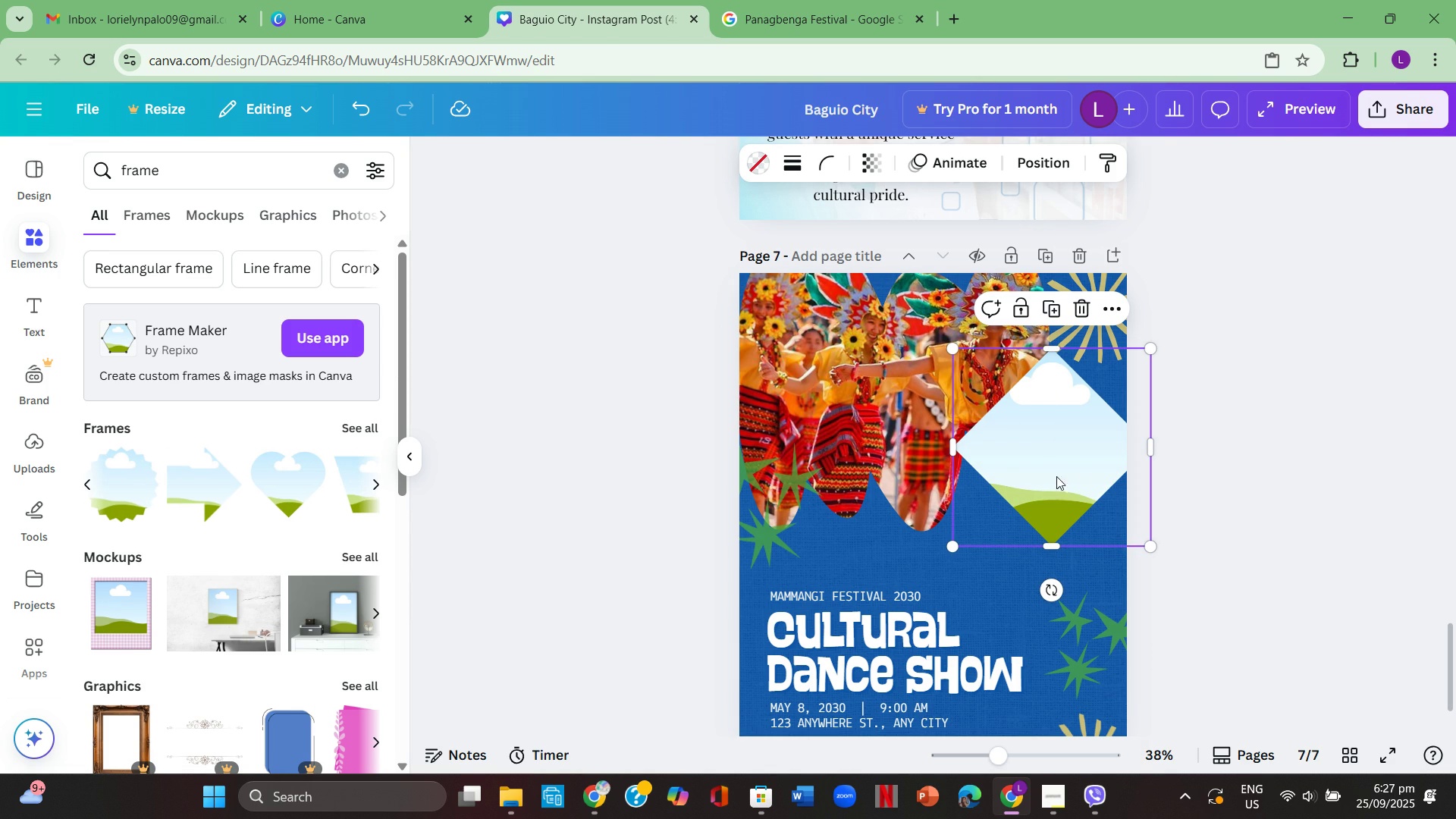 
left_click([1056, 476])
 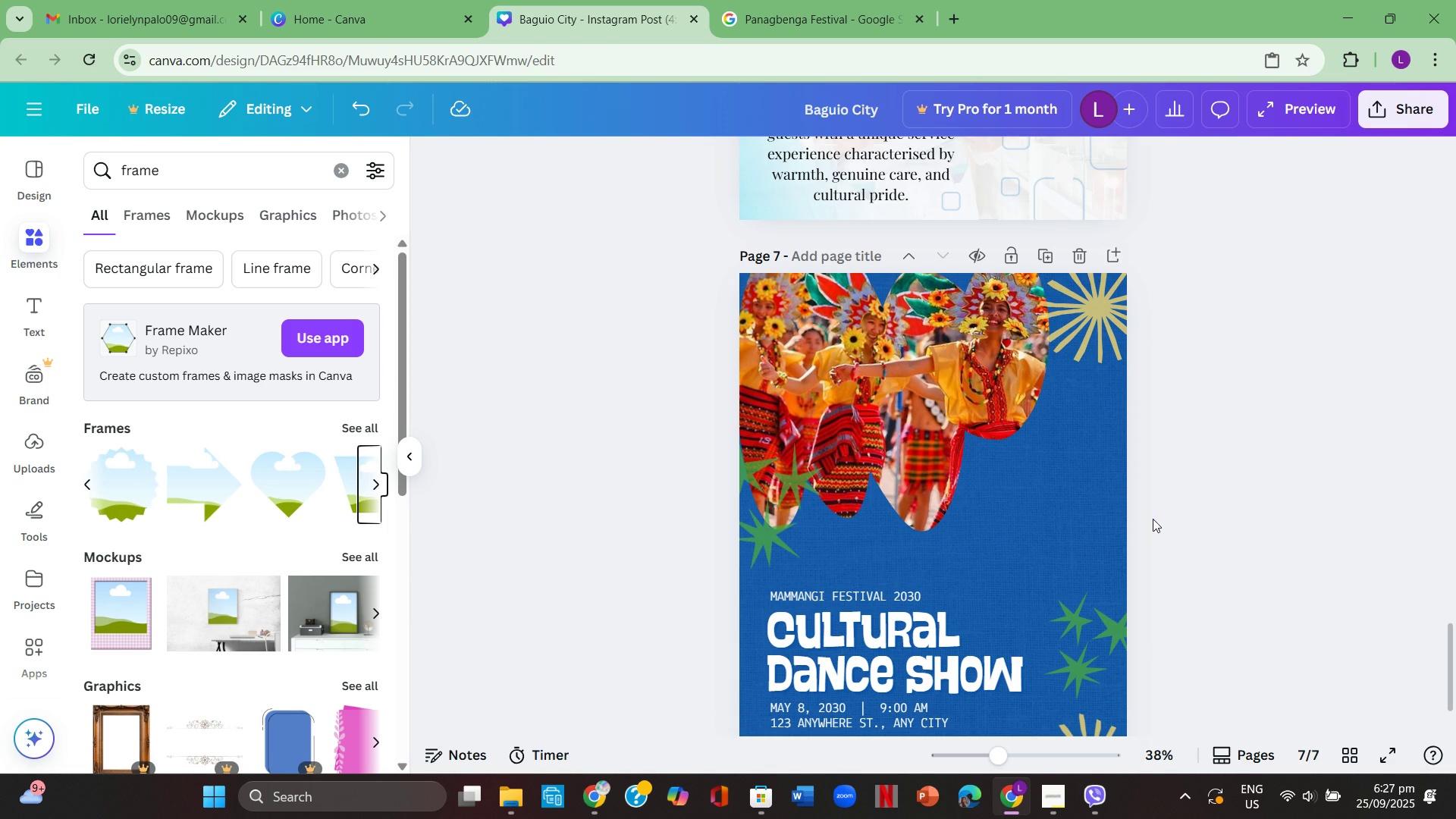 
key(Backspace)
 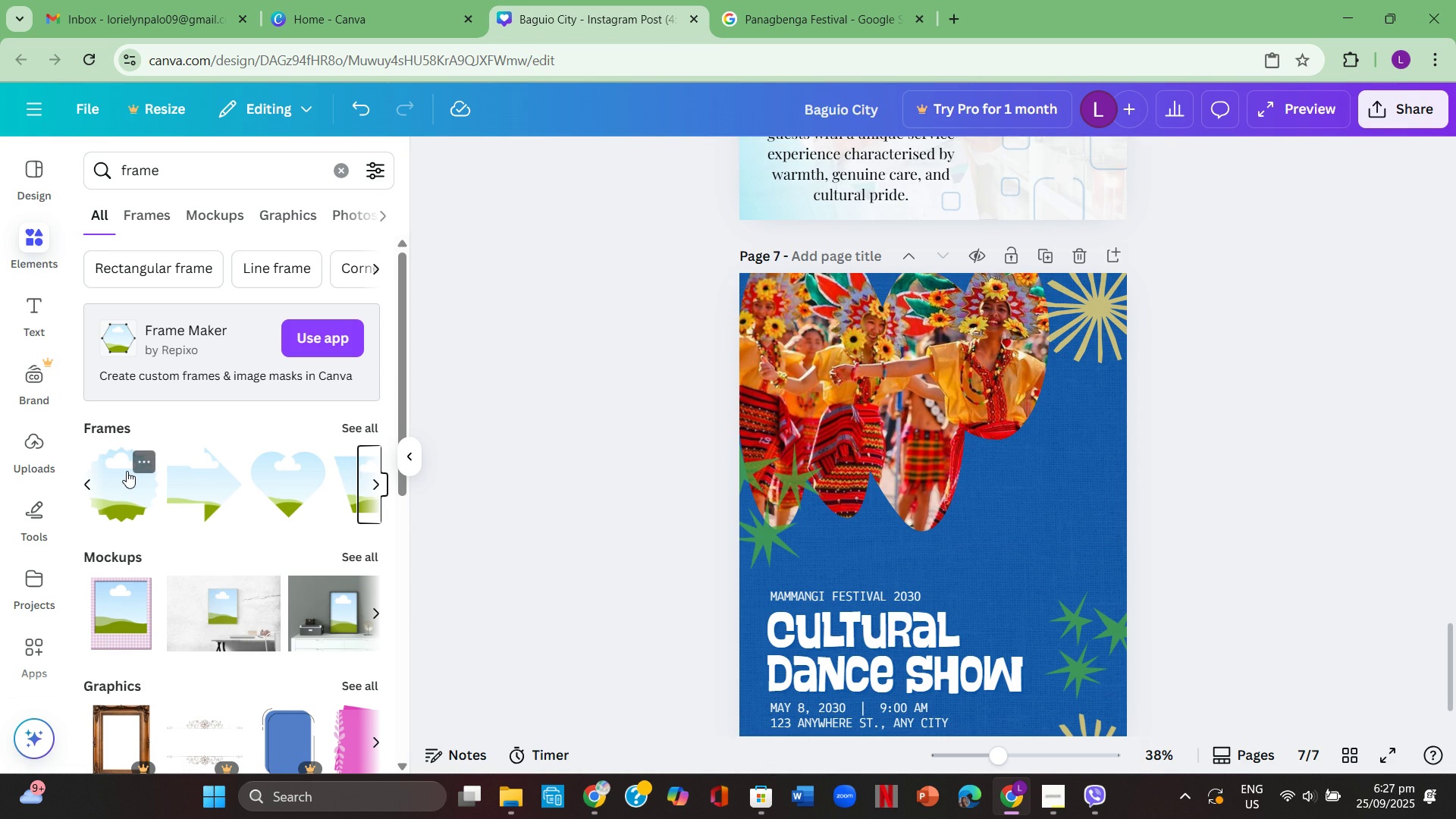 
left_click([127, 471])